 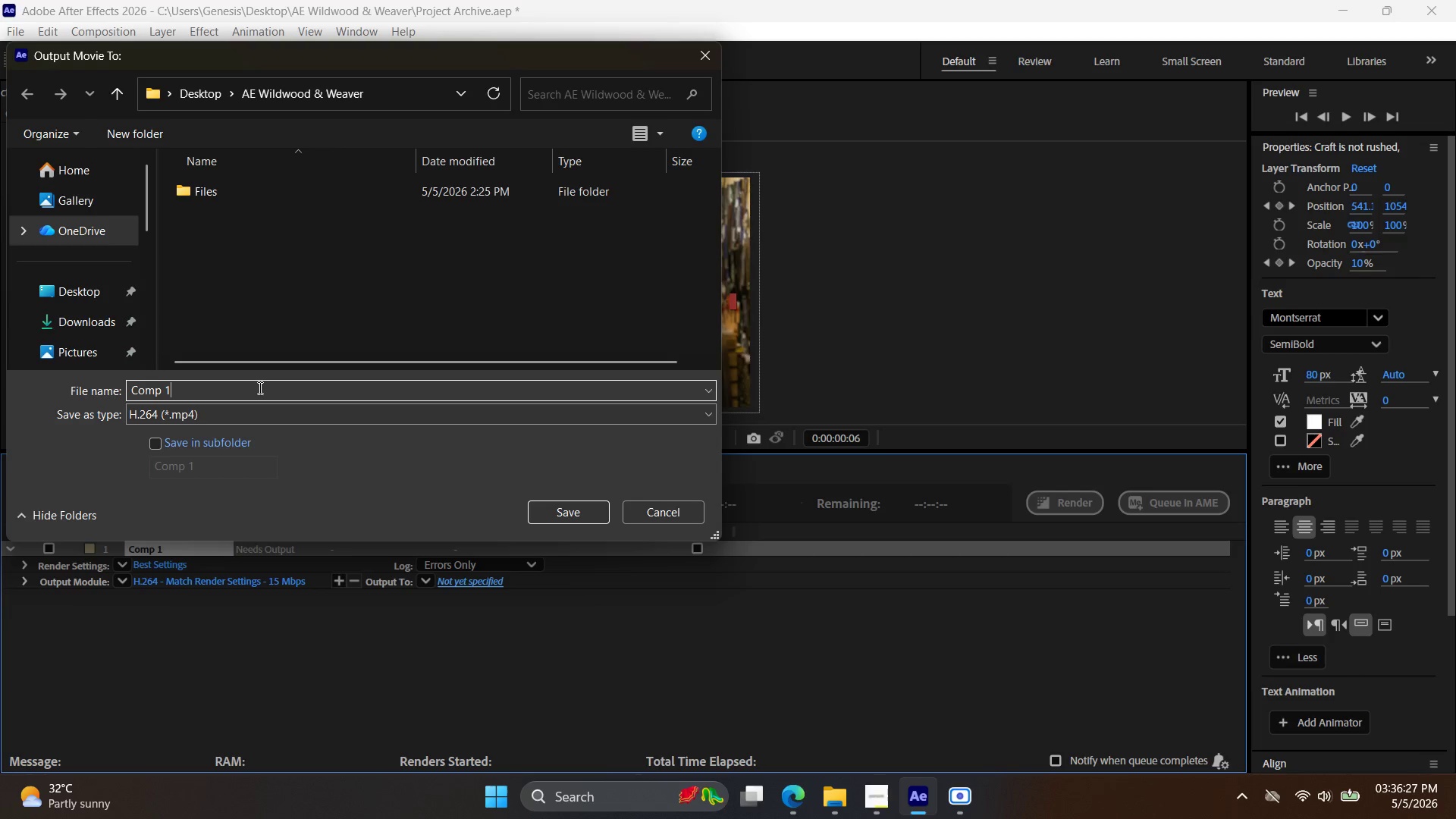 
key(Control+V)
 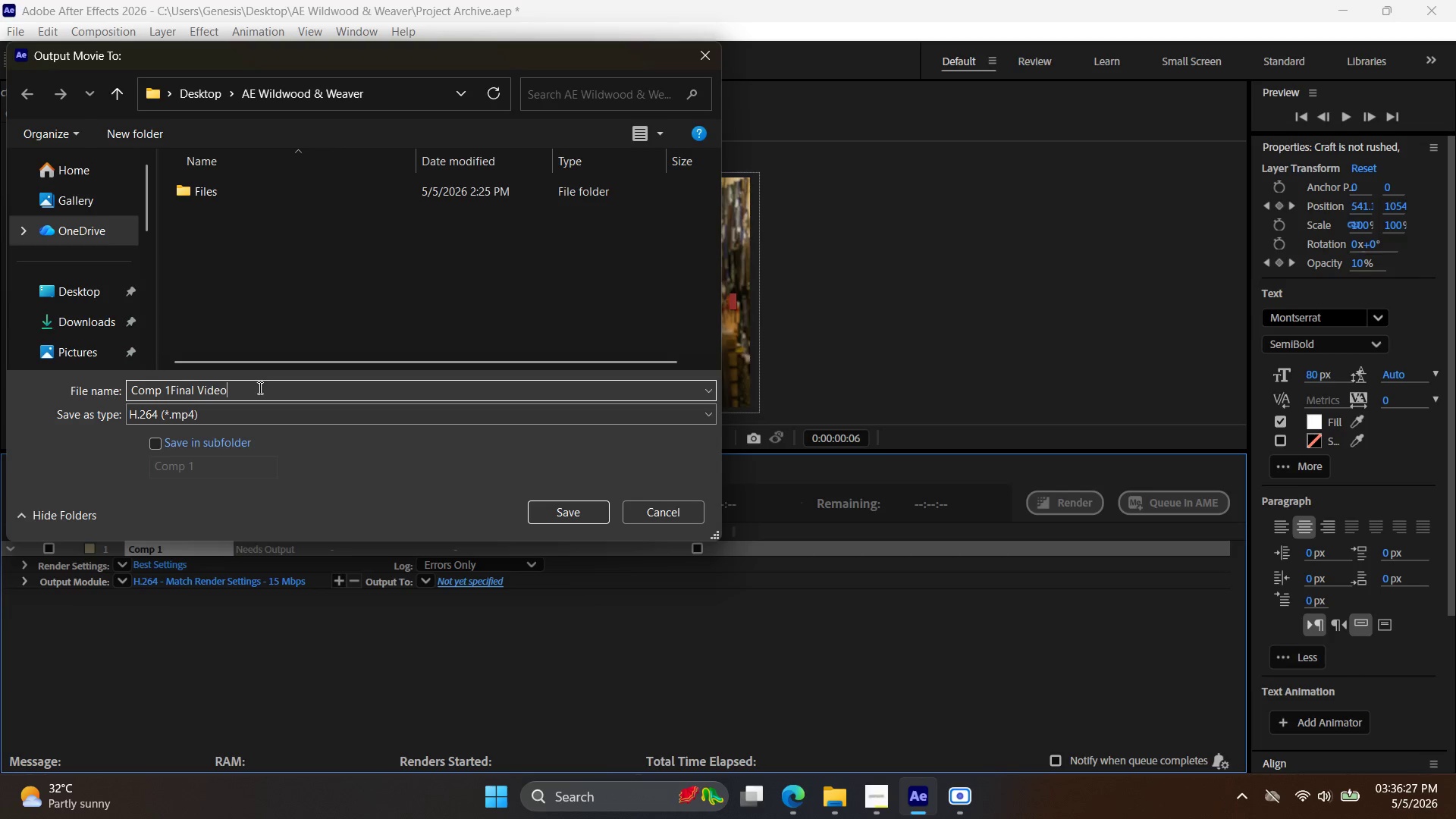 
key(Control+A)
 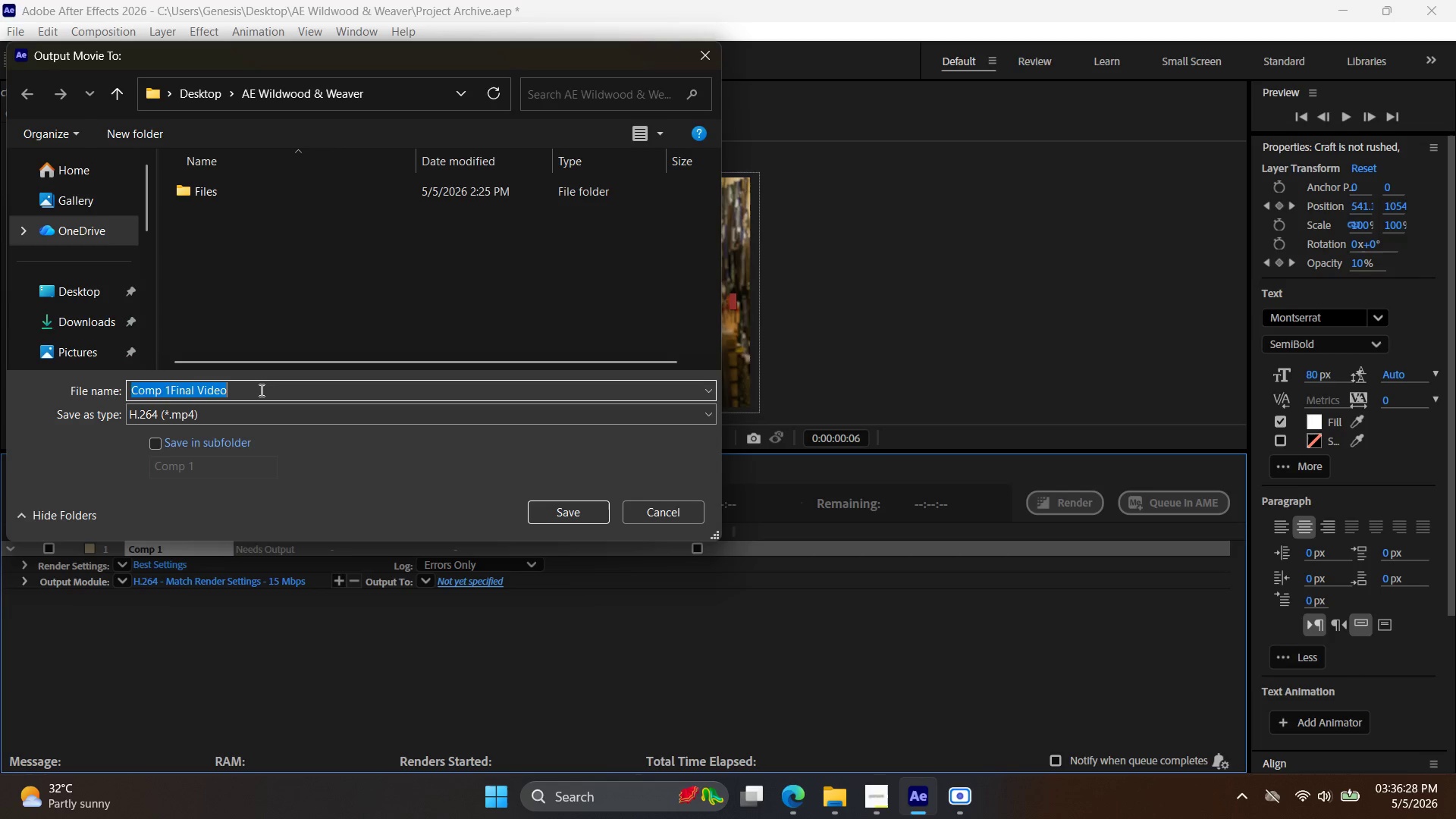 
key(Control+V)
 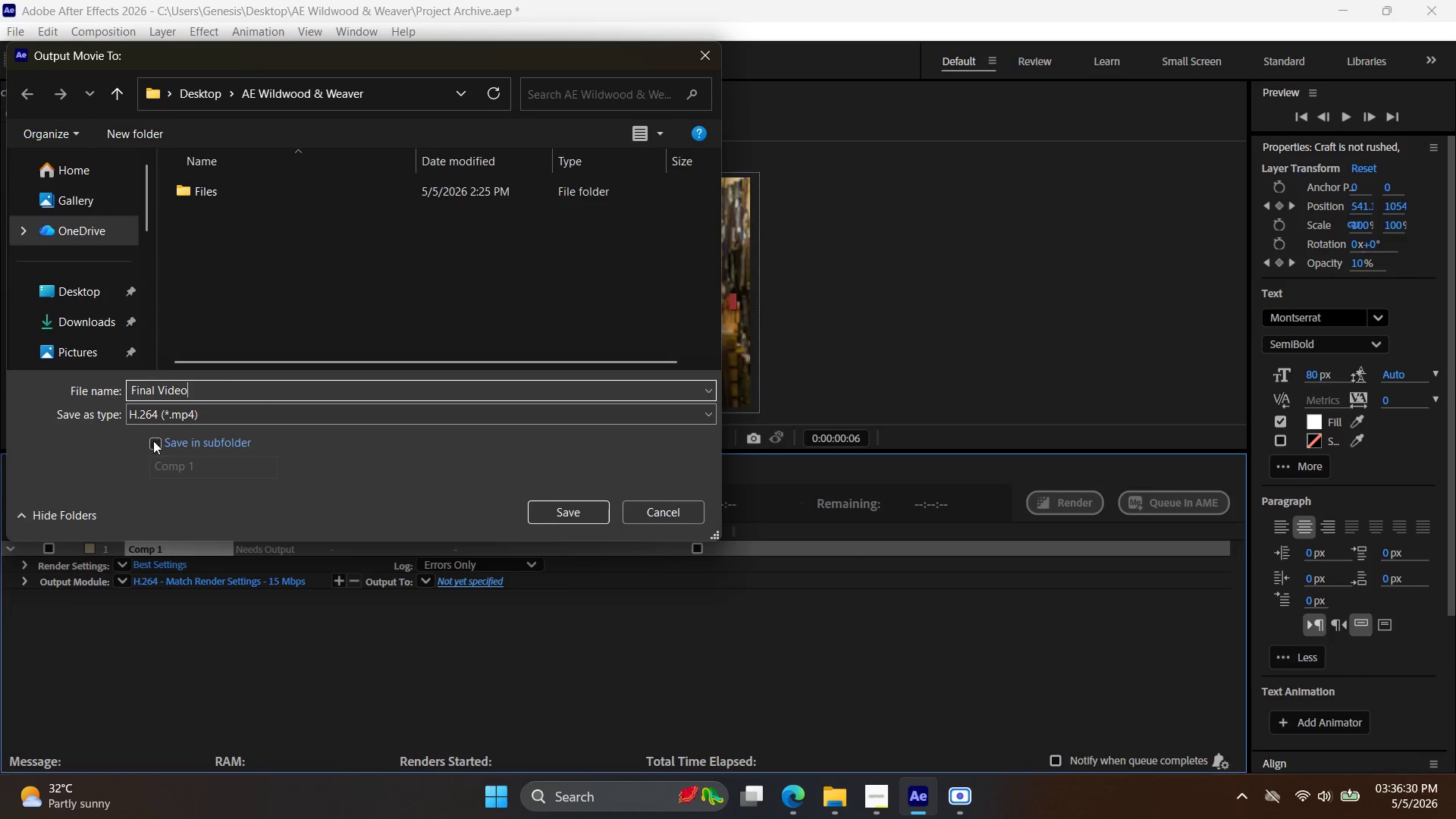 
double_click([306, 413])
 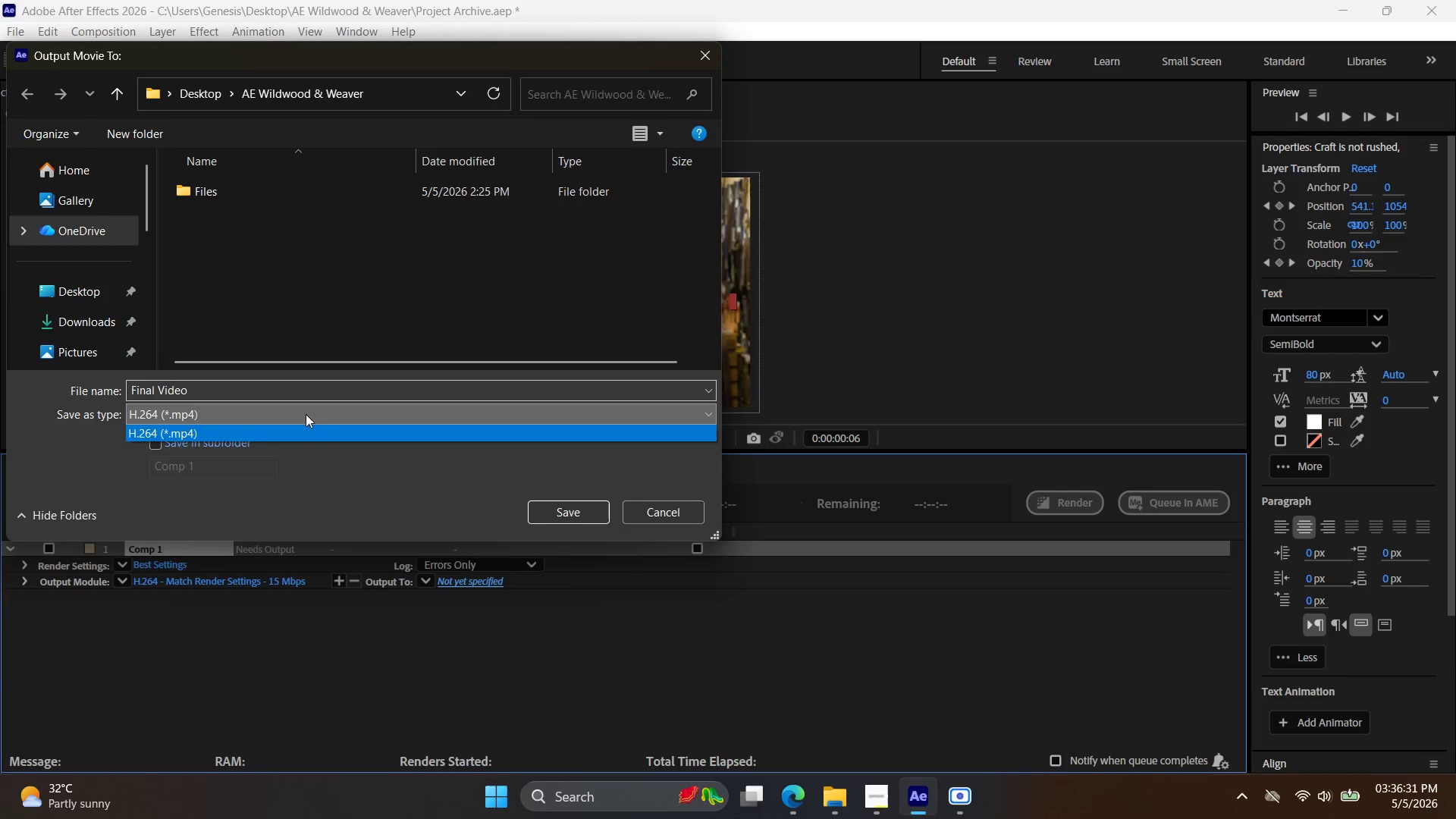 
triple_click([306, 414])
 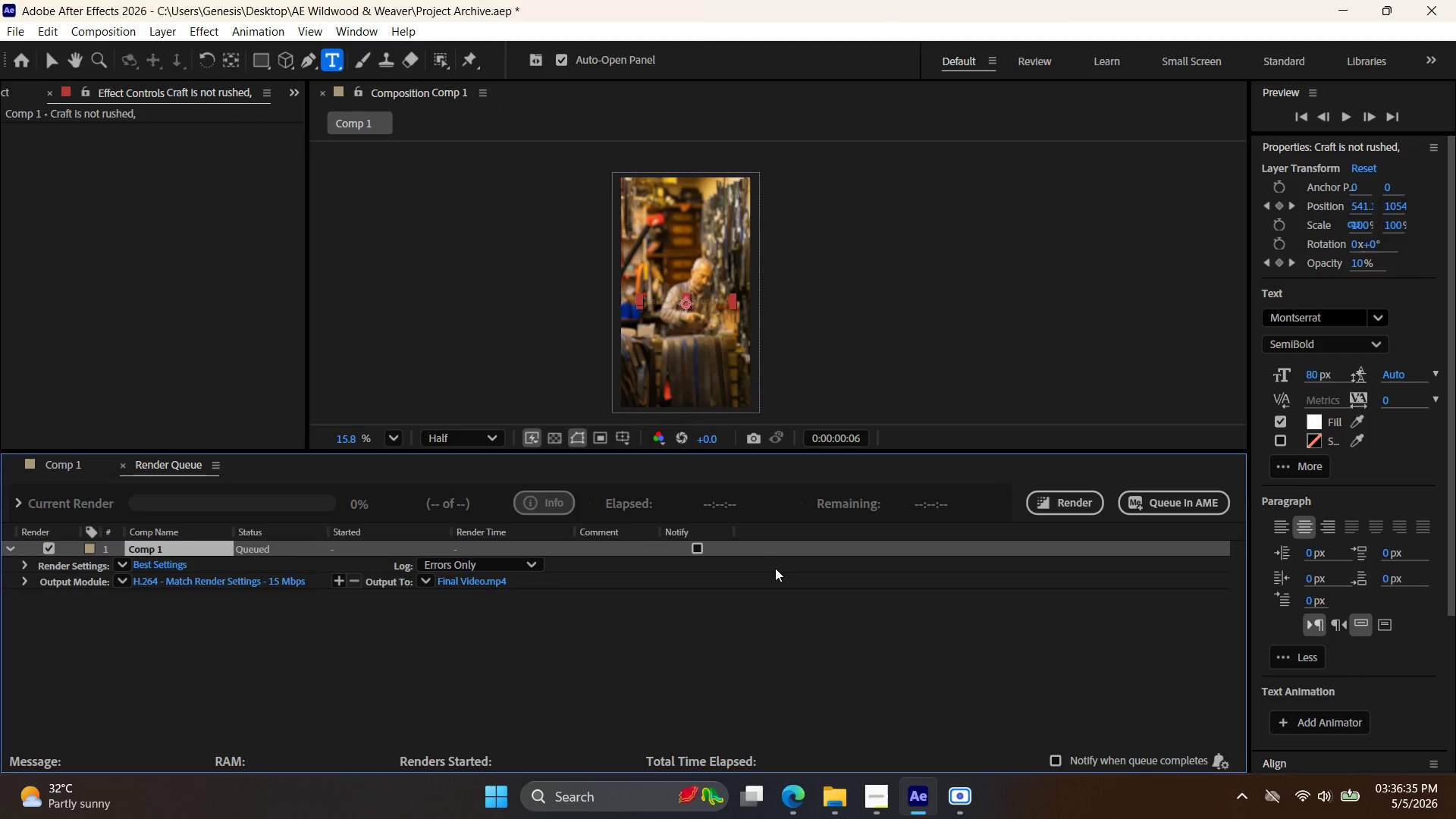 
mouse_move([1034, 511])
 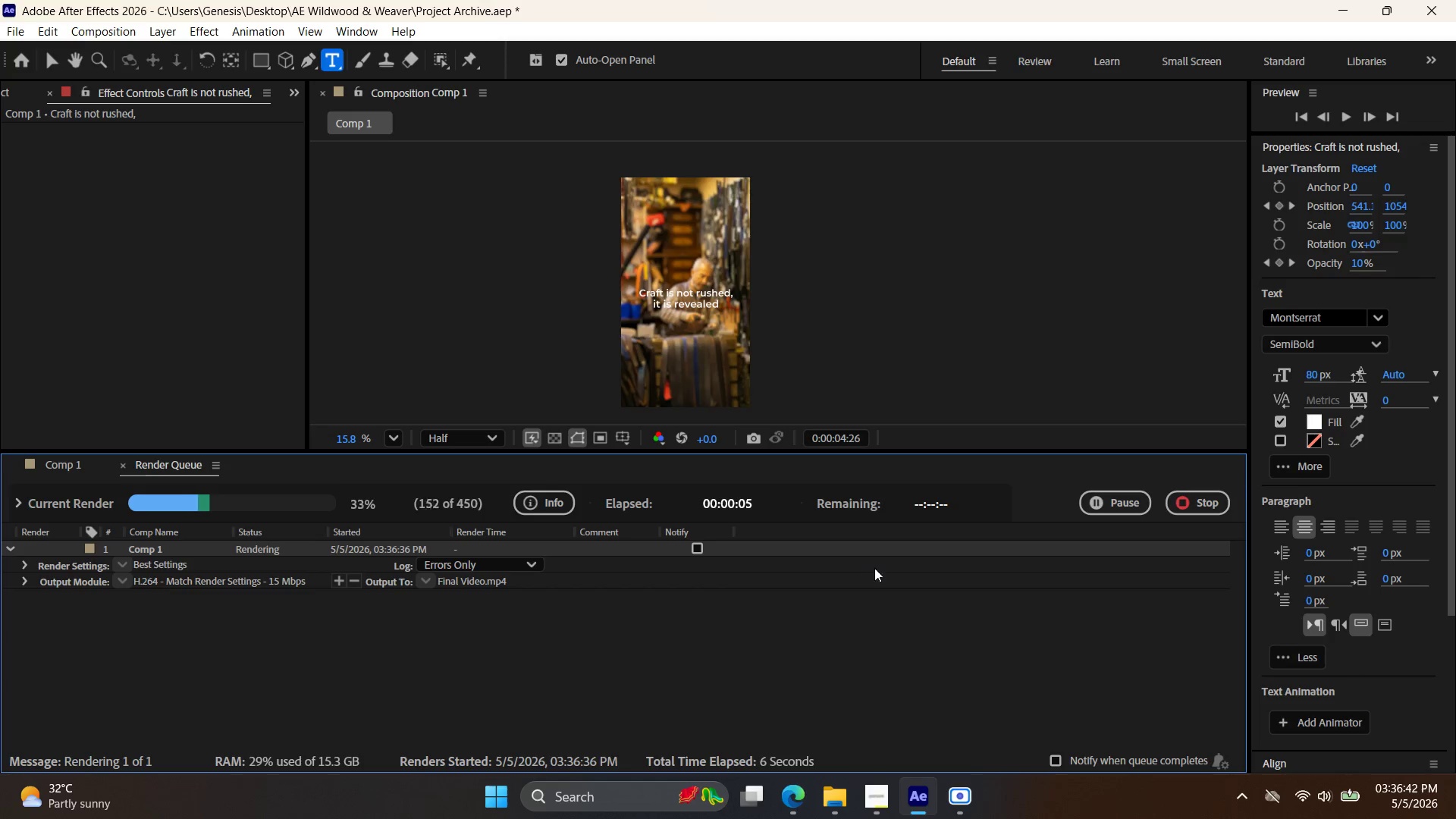 
left_click([876, 792])